 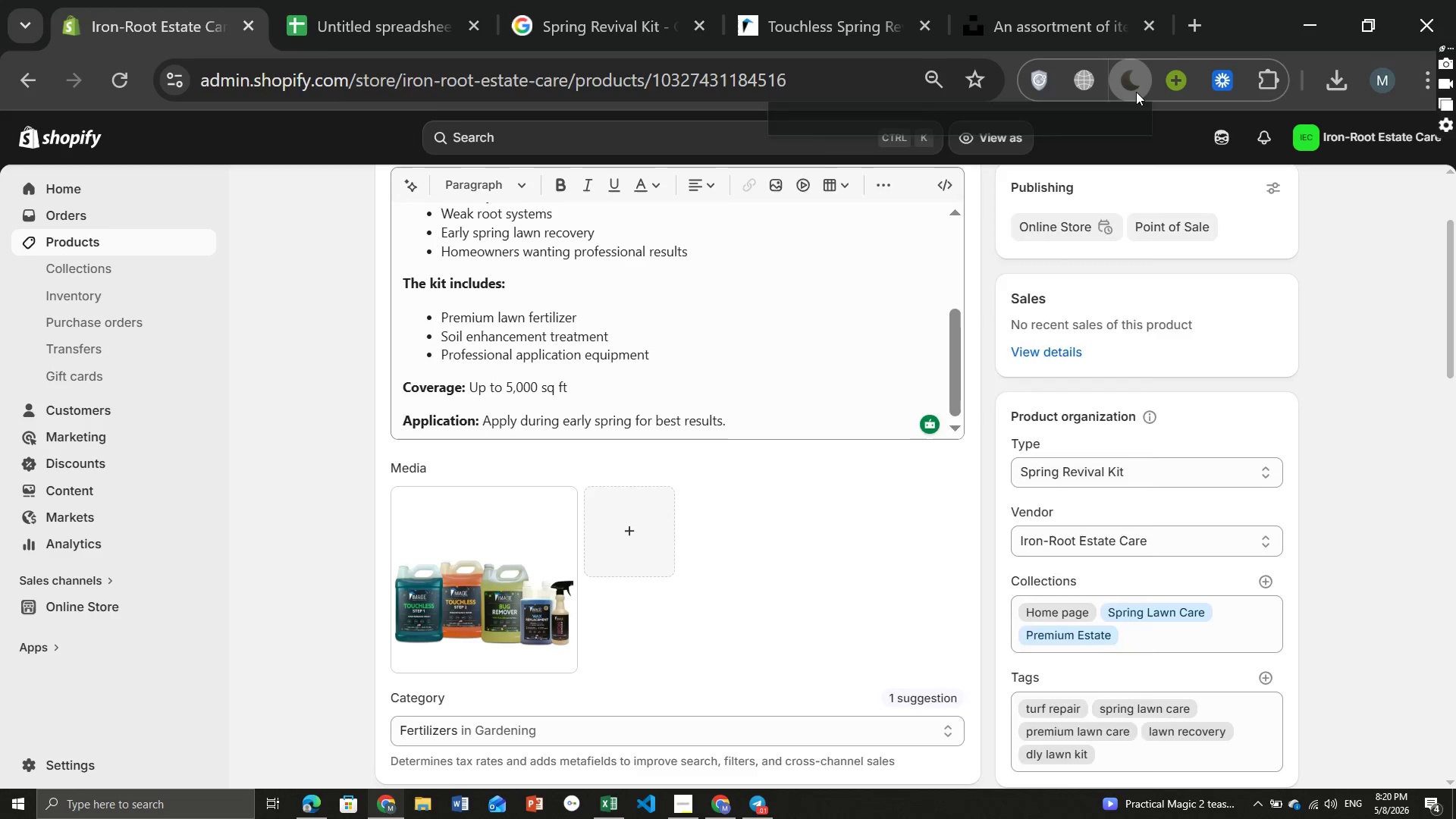 
left_click([1050, 144])
 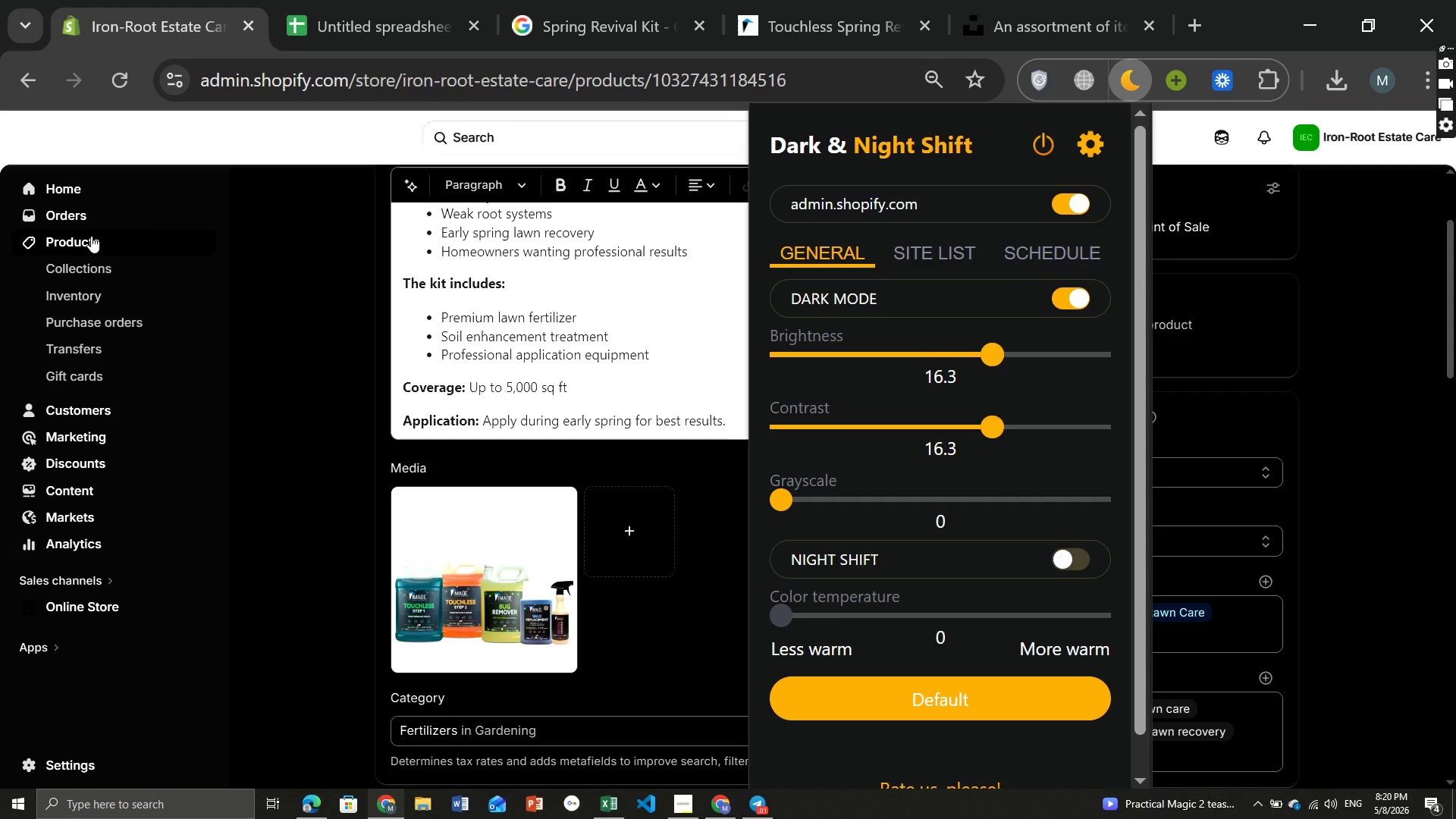 
left_click([86, 236])
 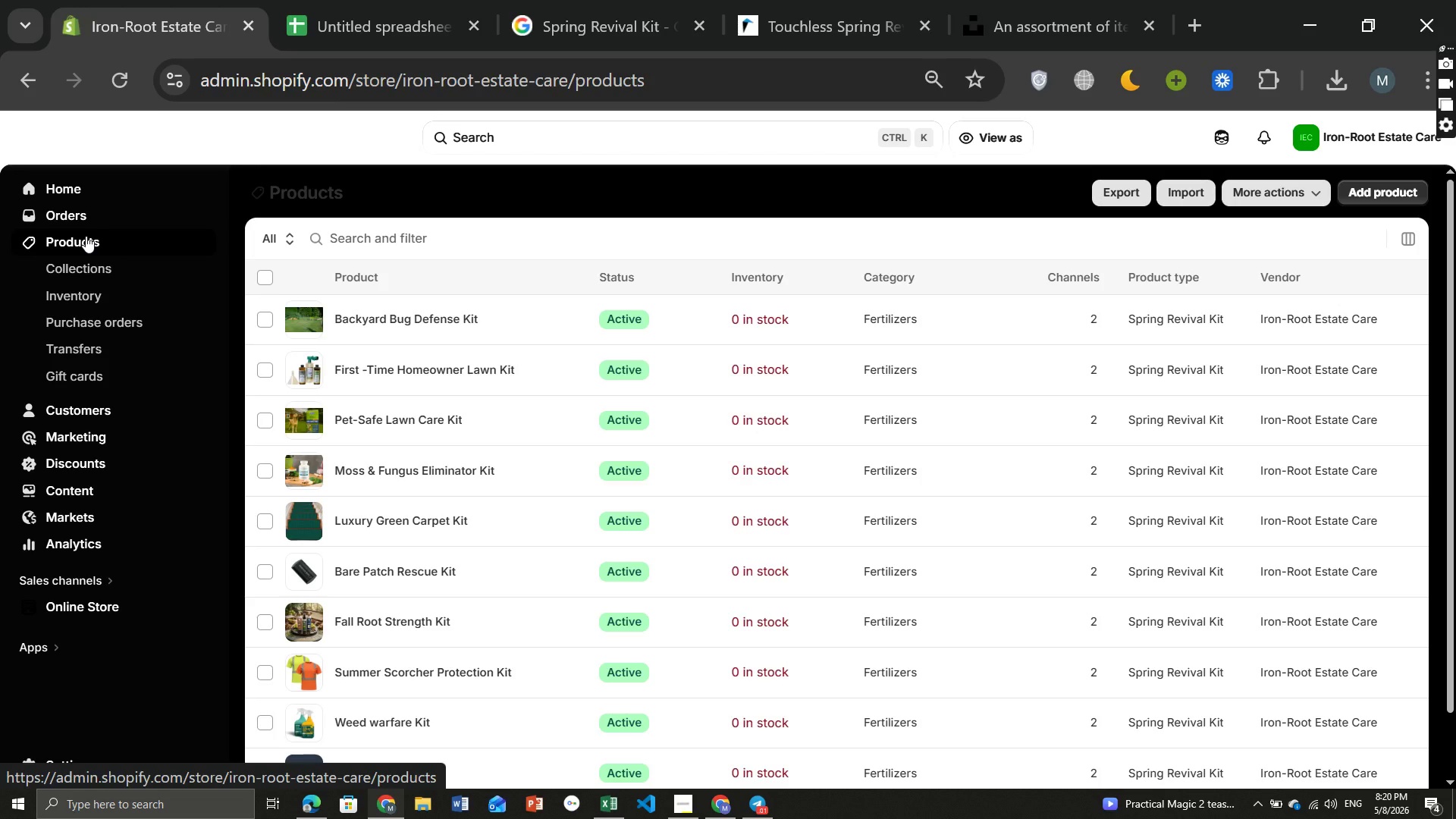 
wait(9.61)
 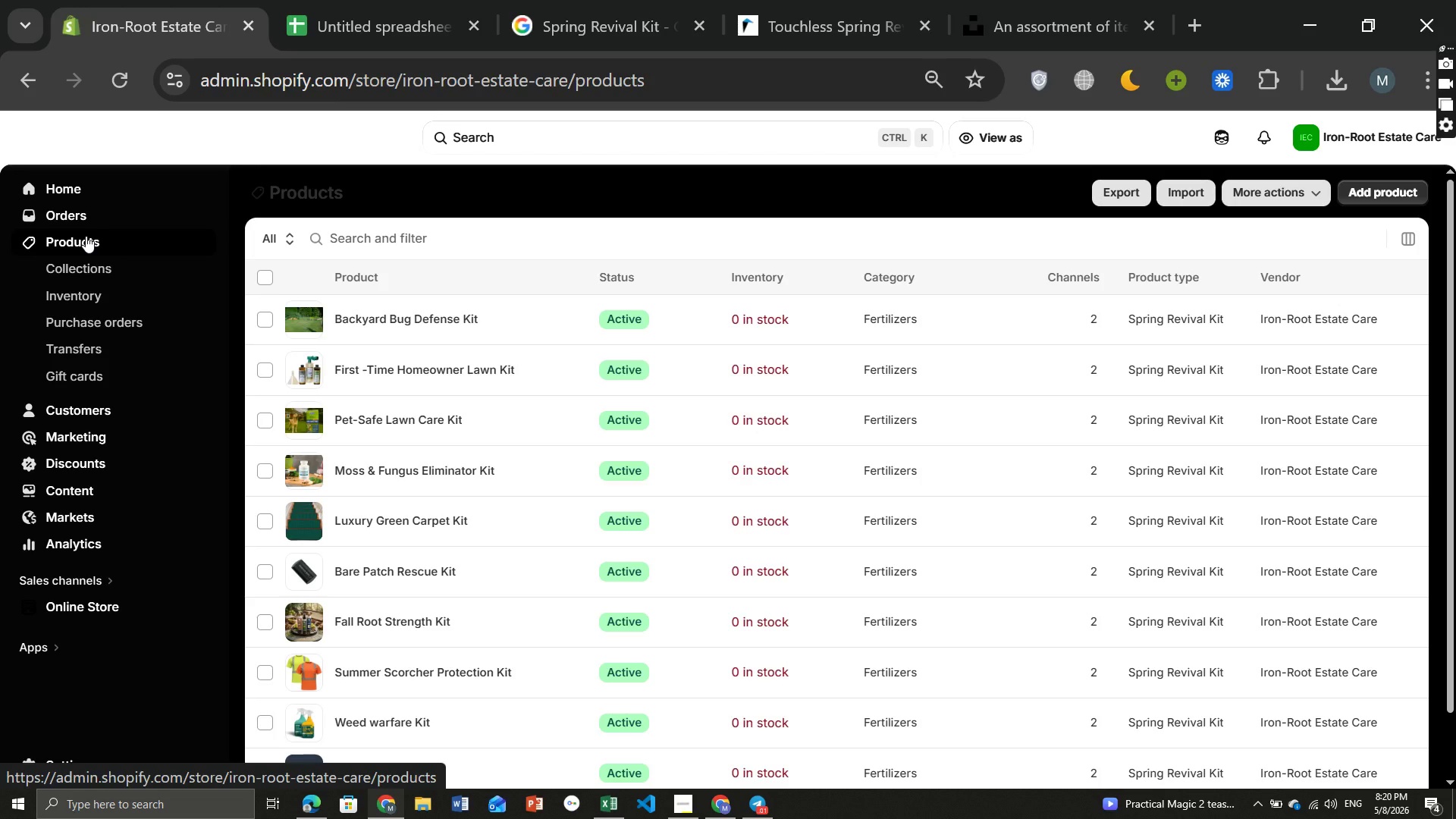 
left_click([266, 274])
 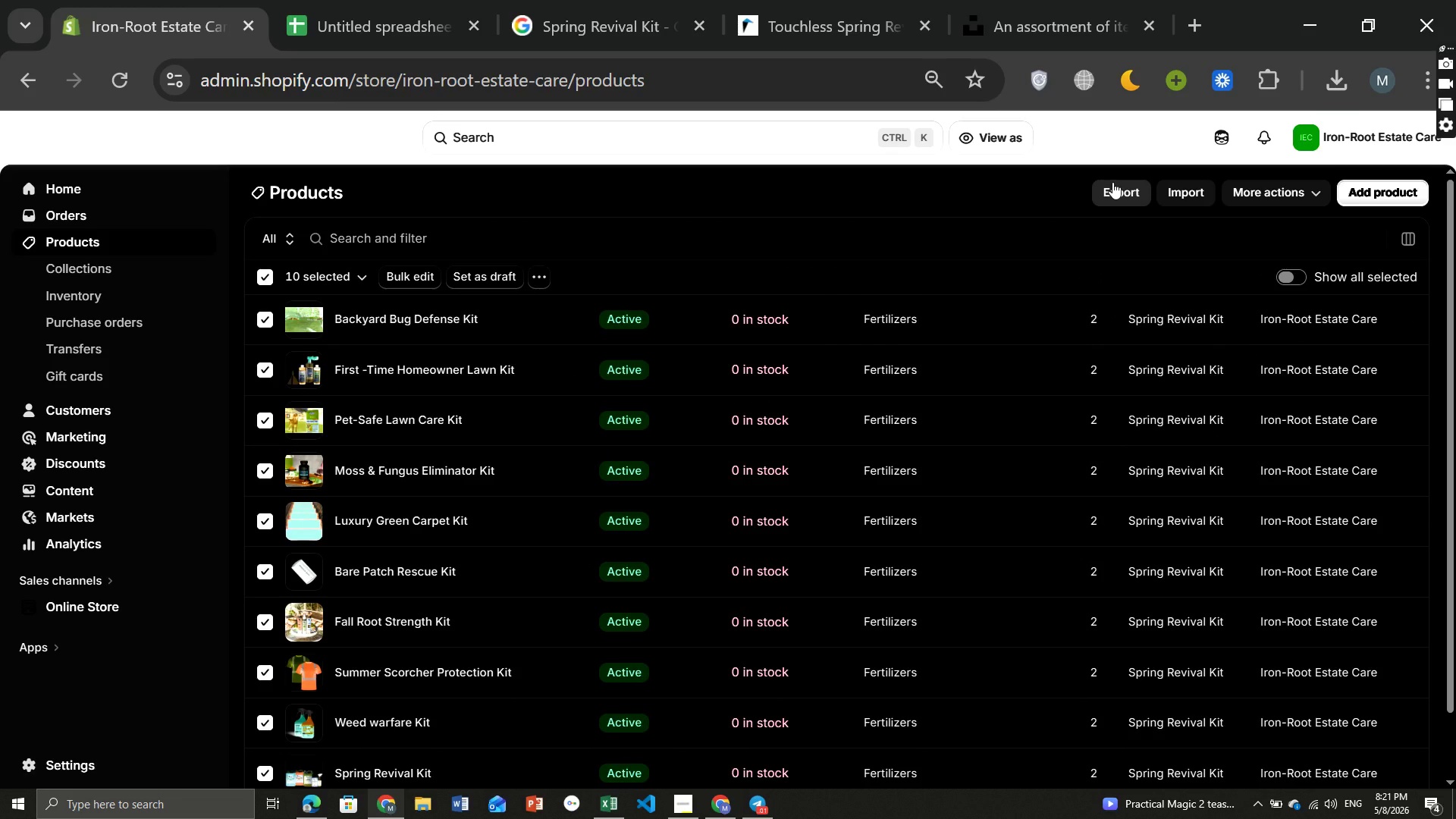 
left_click([1112, 184])
 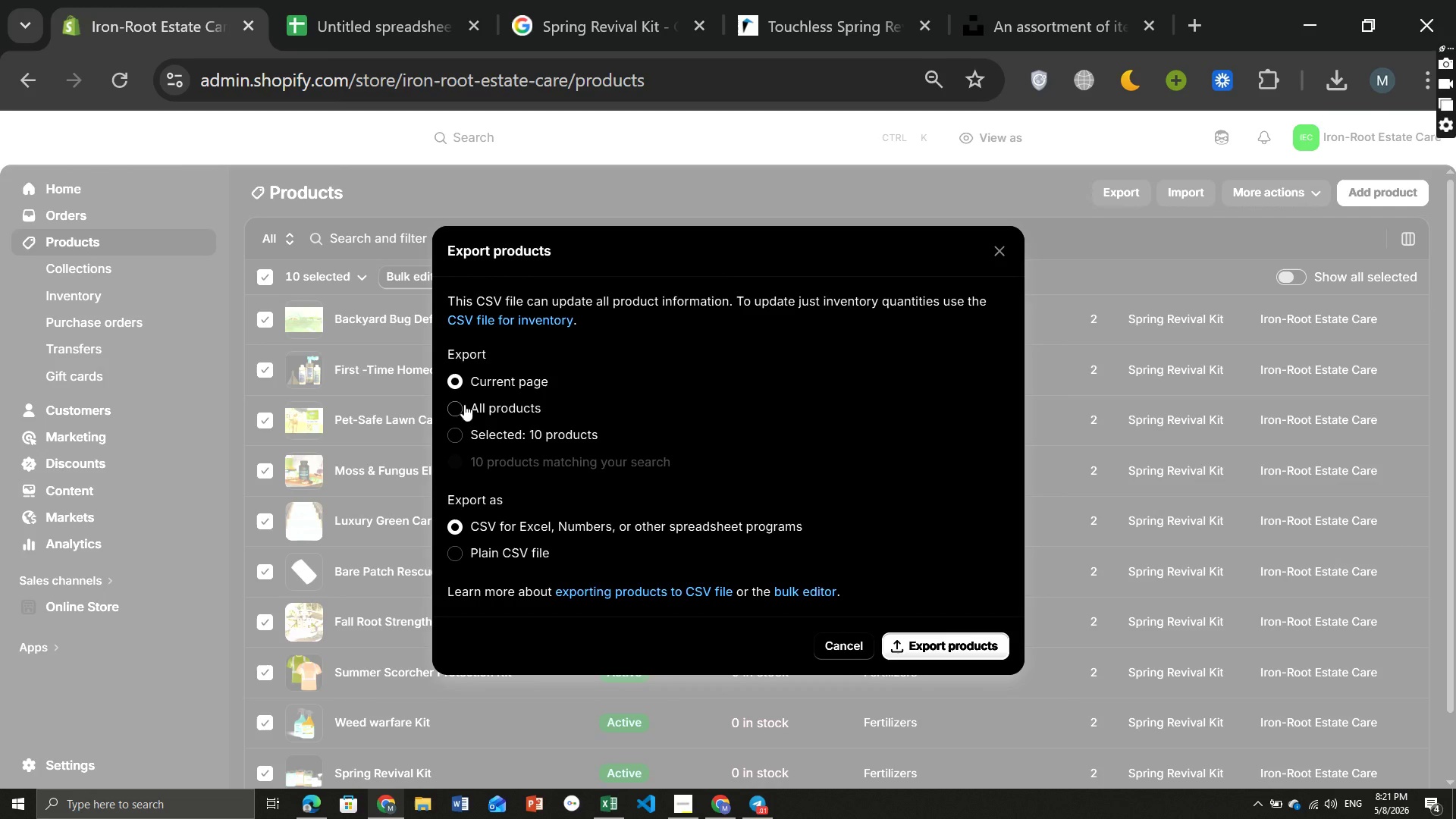 
left_click([459, 404])
 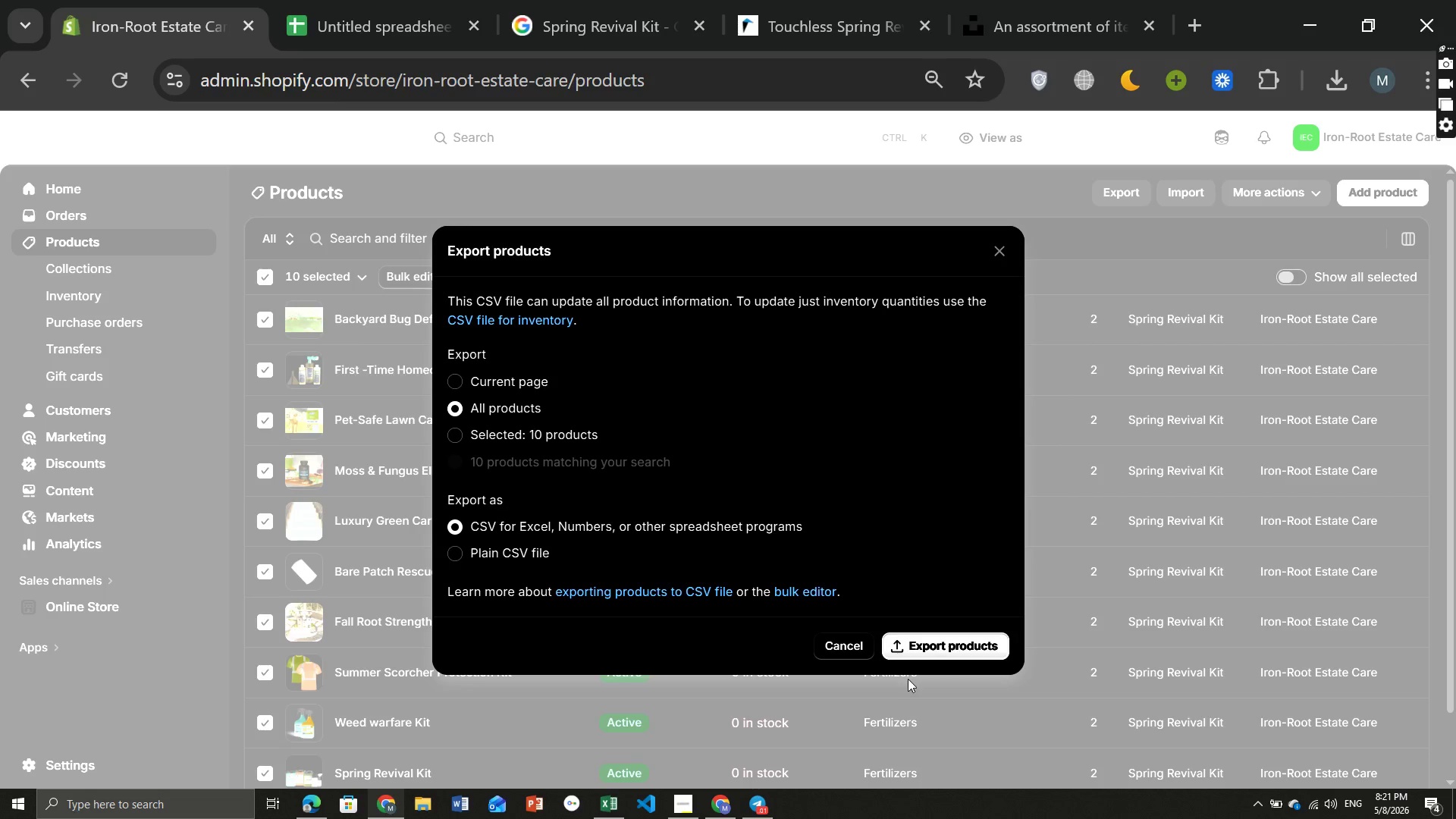 
left_click([940, 642])
 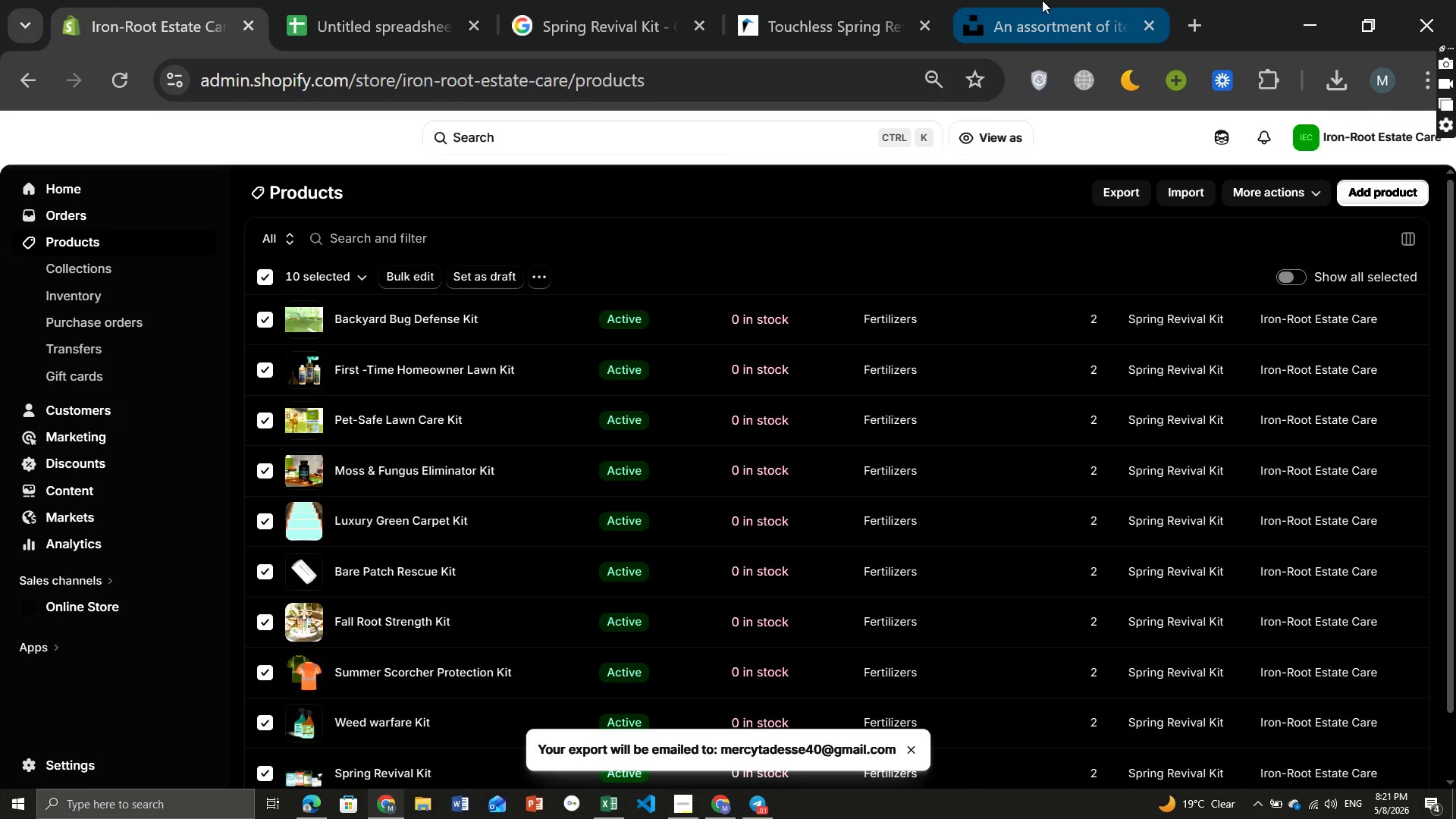 
wait(5.25)
 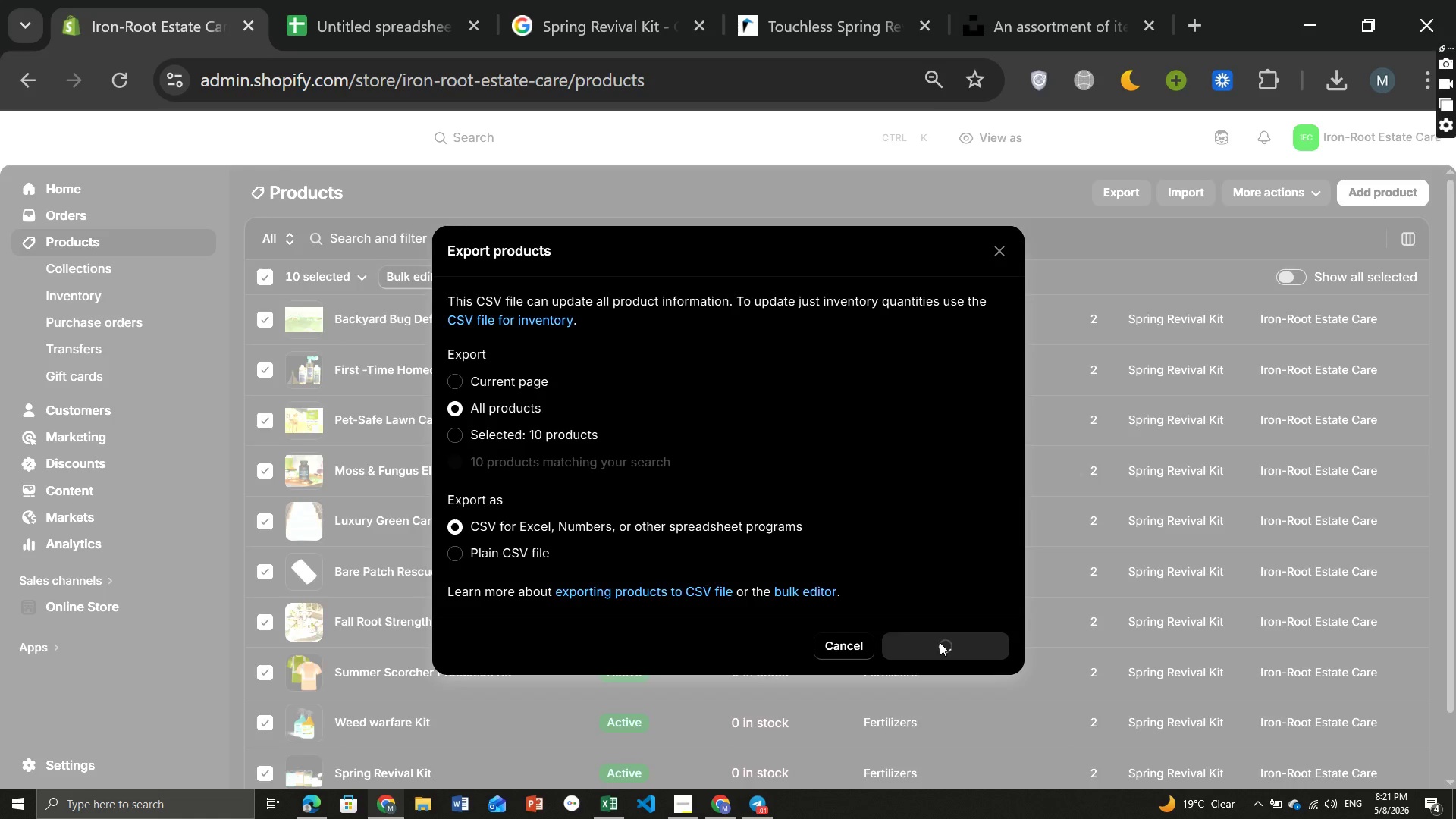 
left_click([1203, 10])
 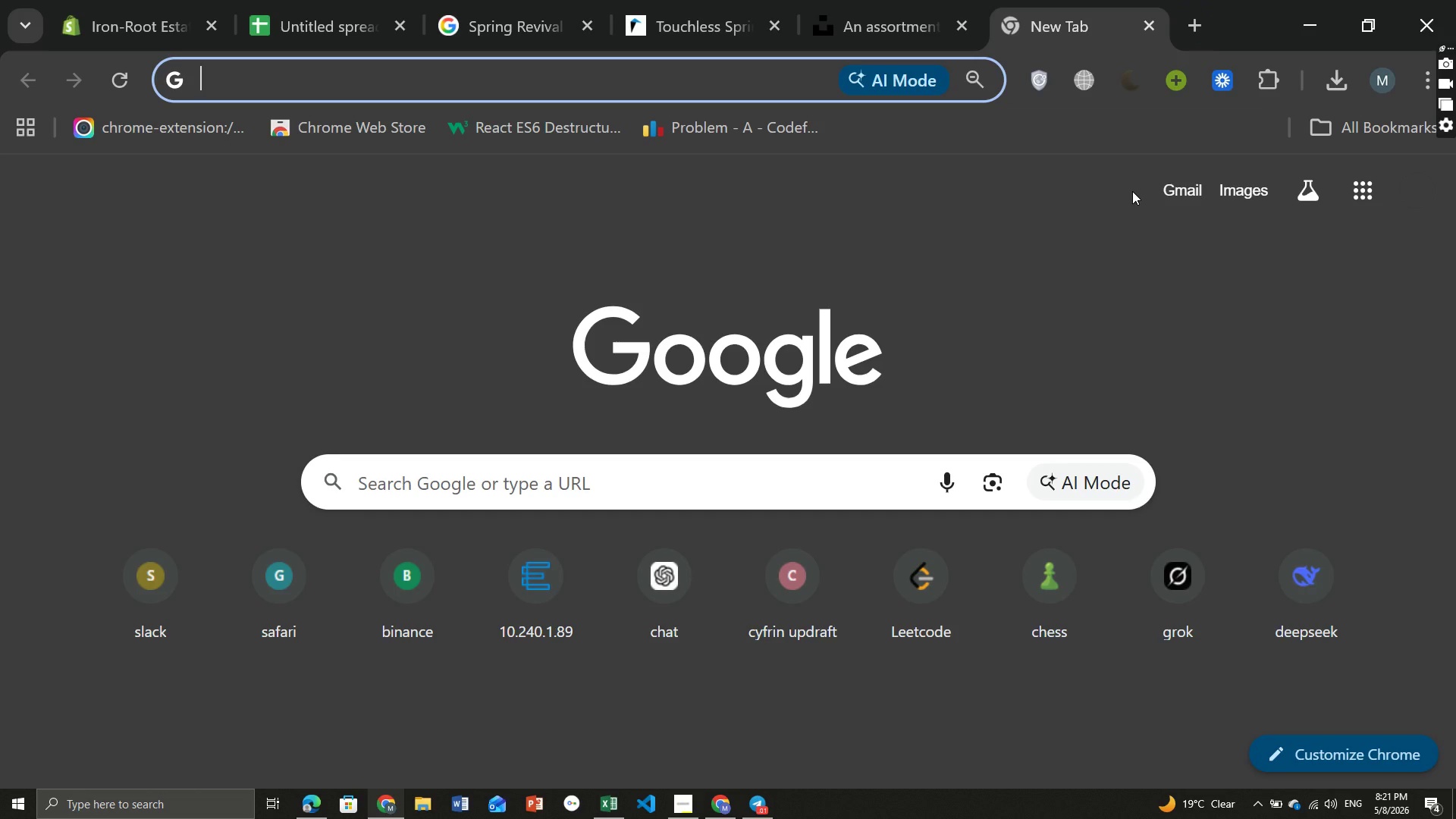 
left_click([1185, 186])
 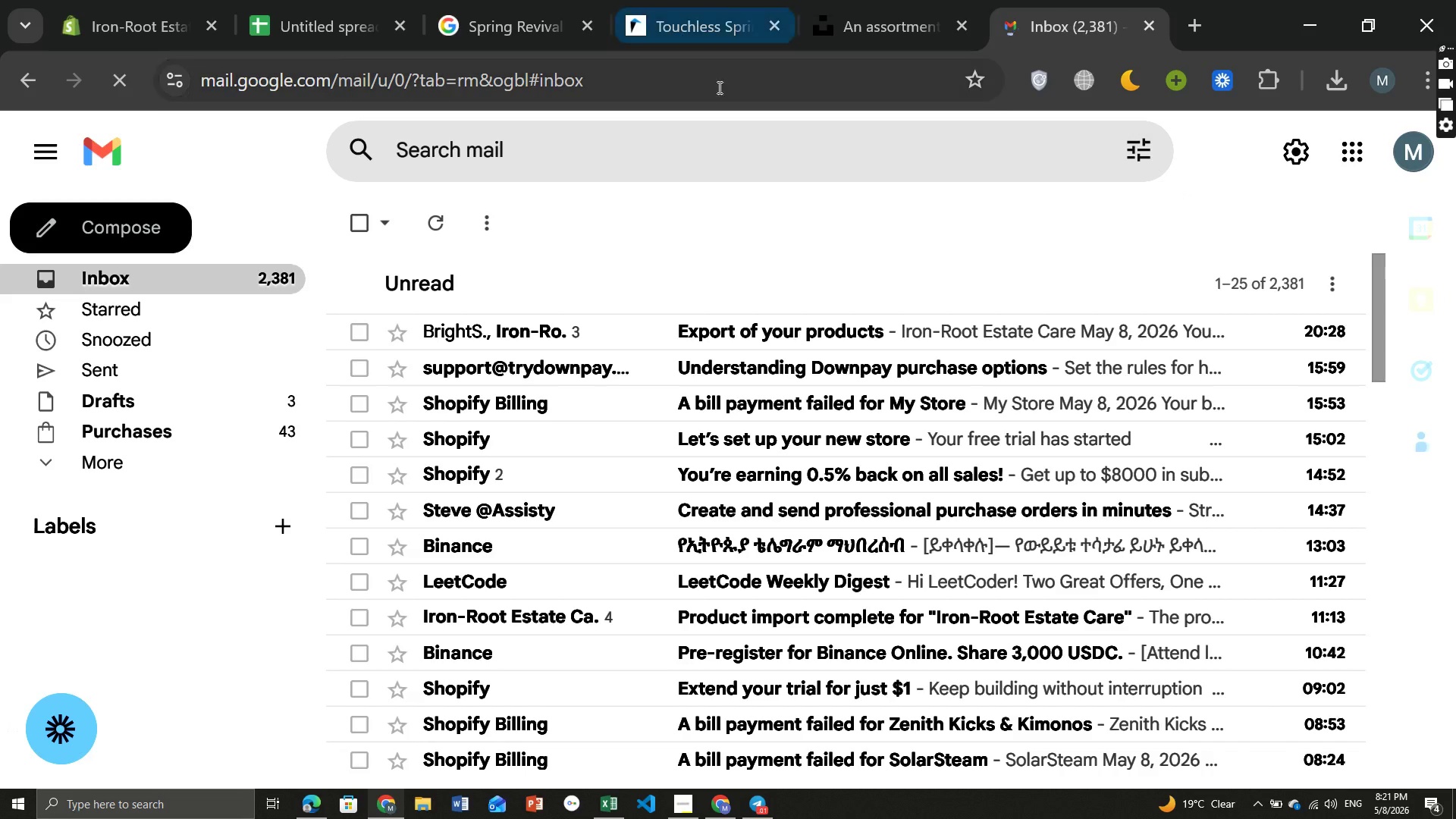 
wait(17.19)
 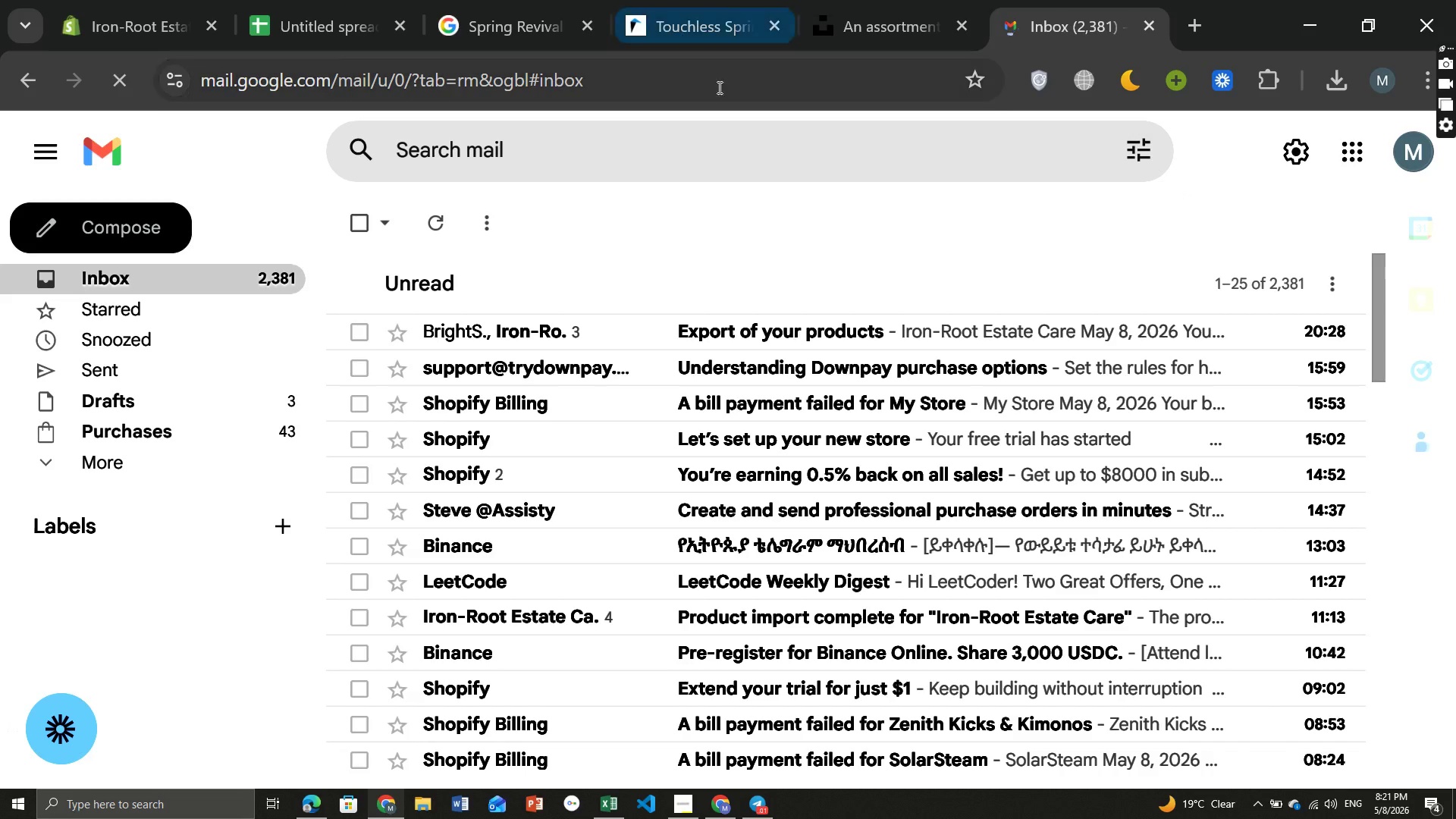 
left_click([515, 328])
 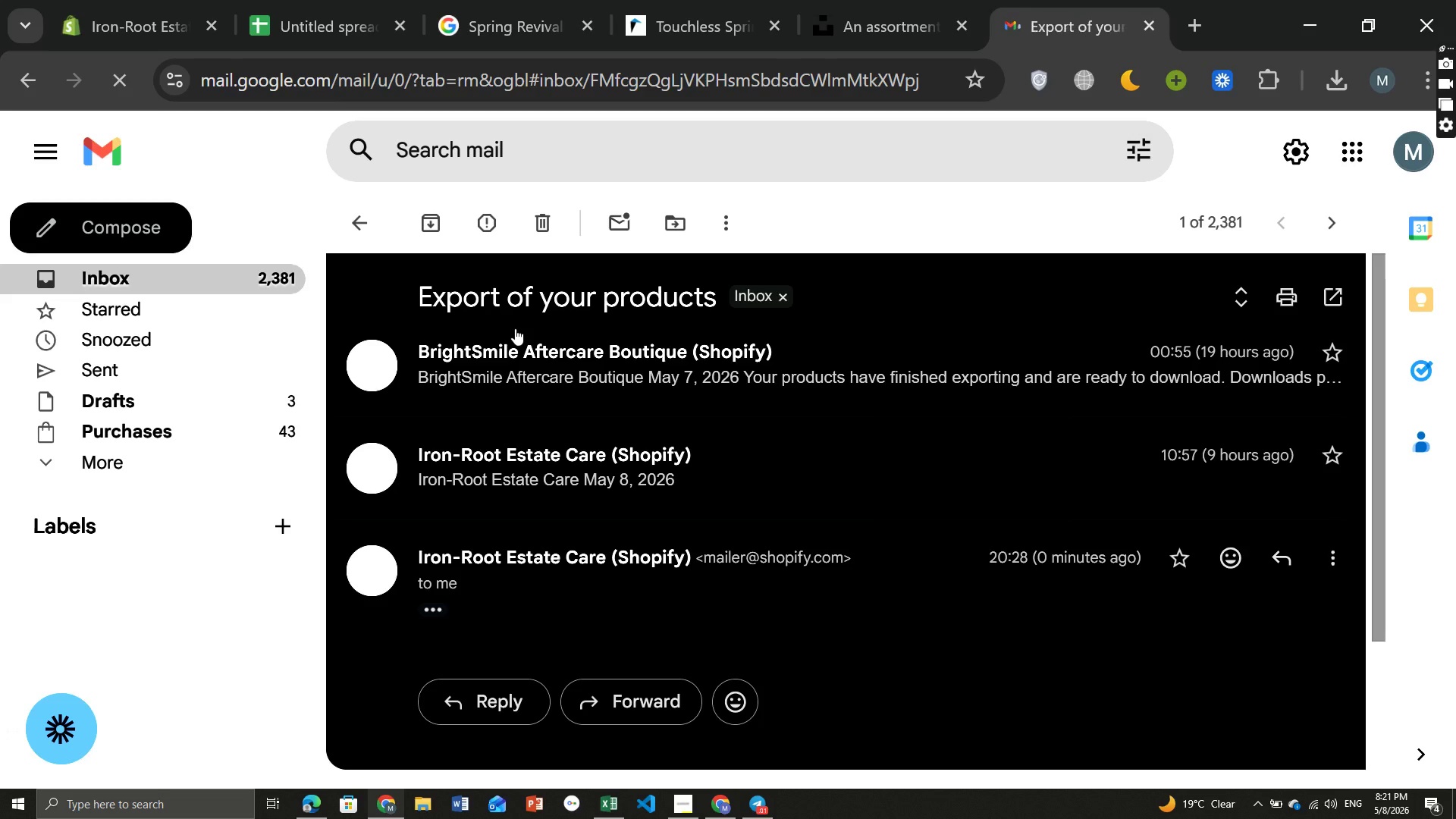 
mouse_move([687, 535])
 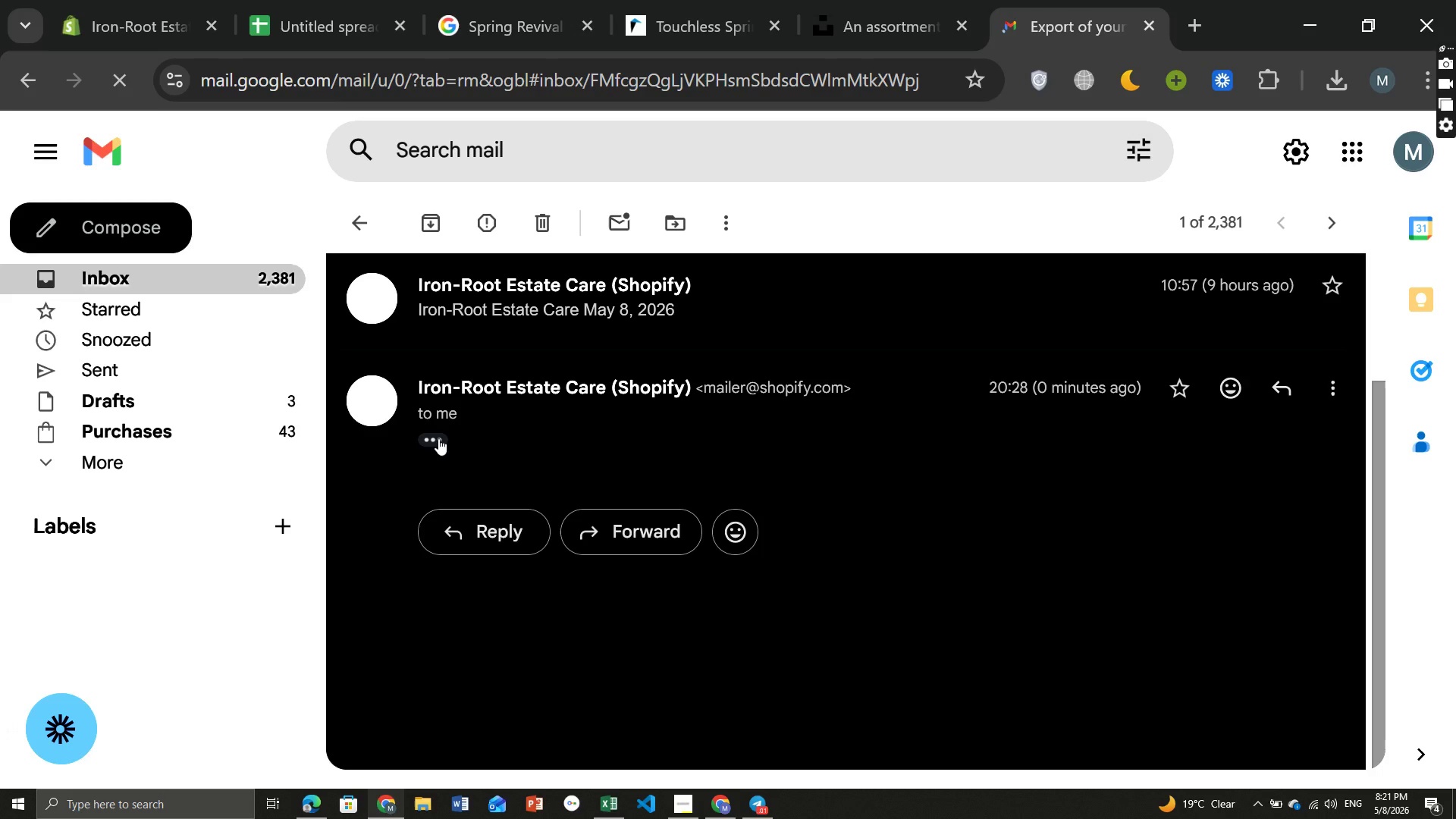 
left_click([438, 438])
 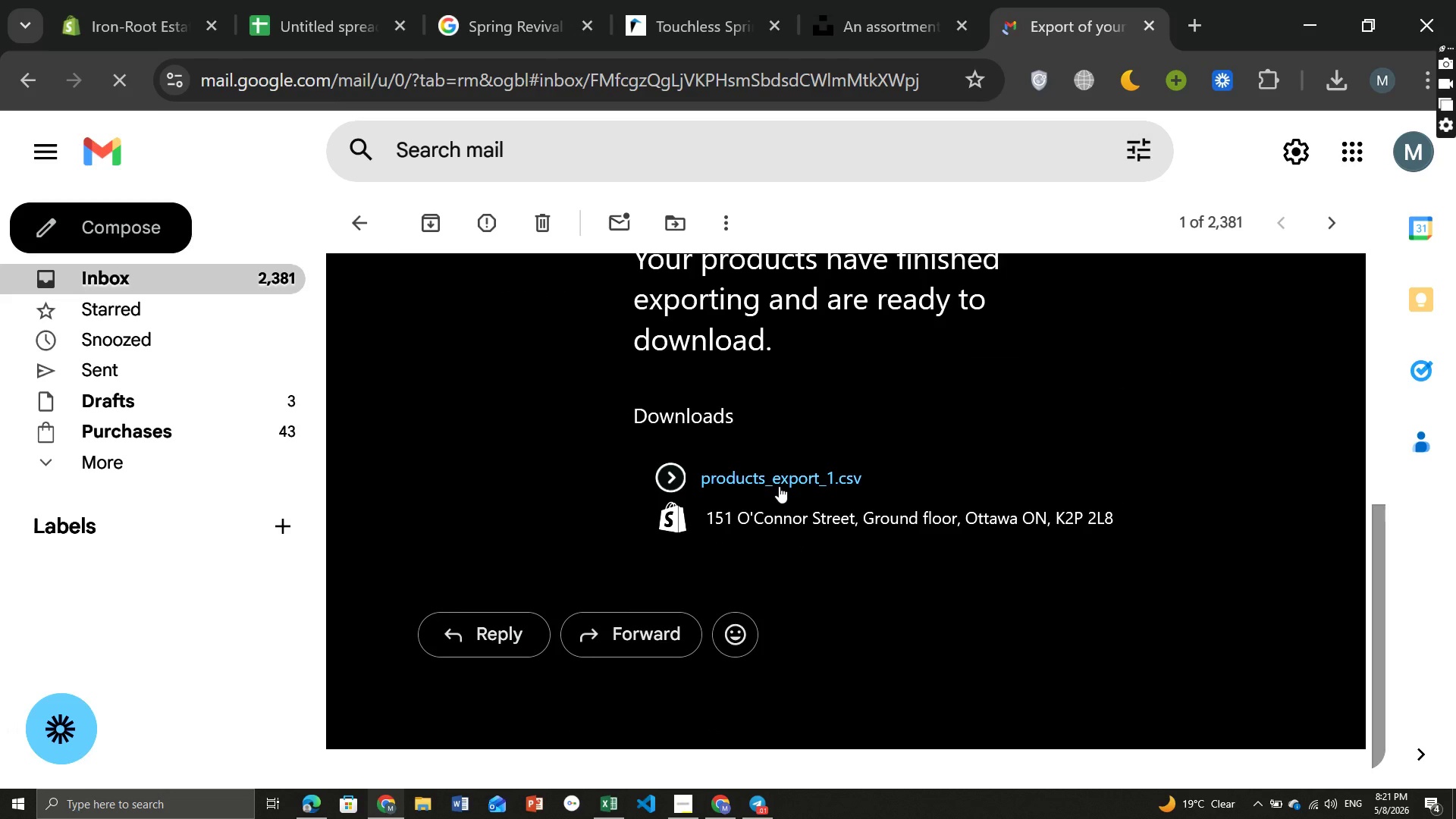 
left_click([778, 479])
 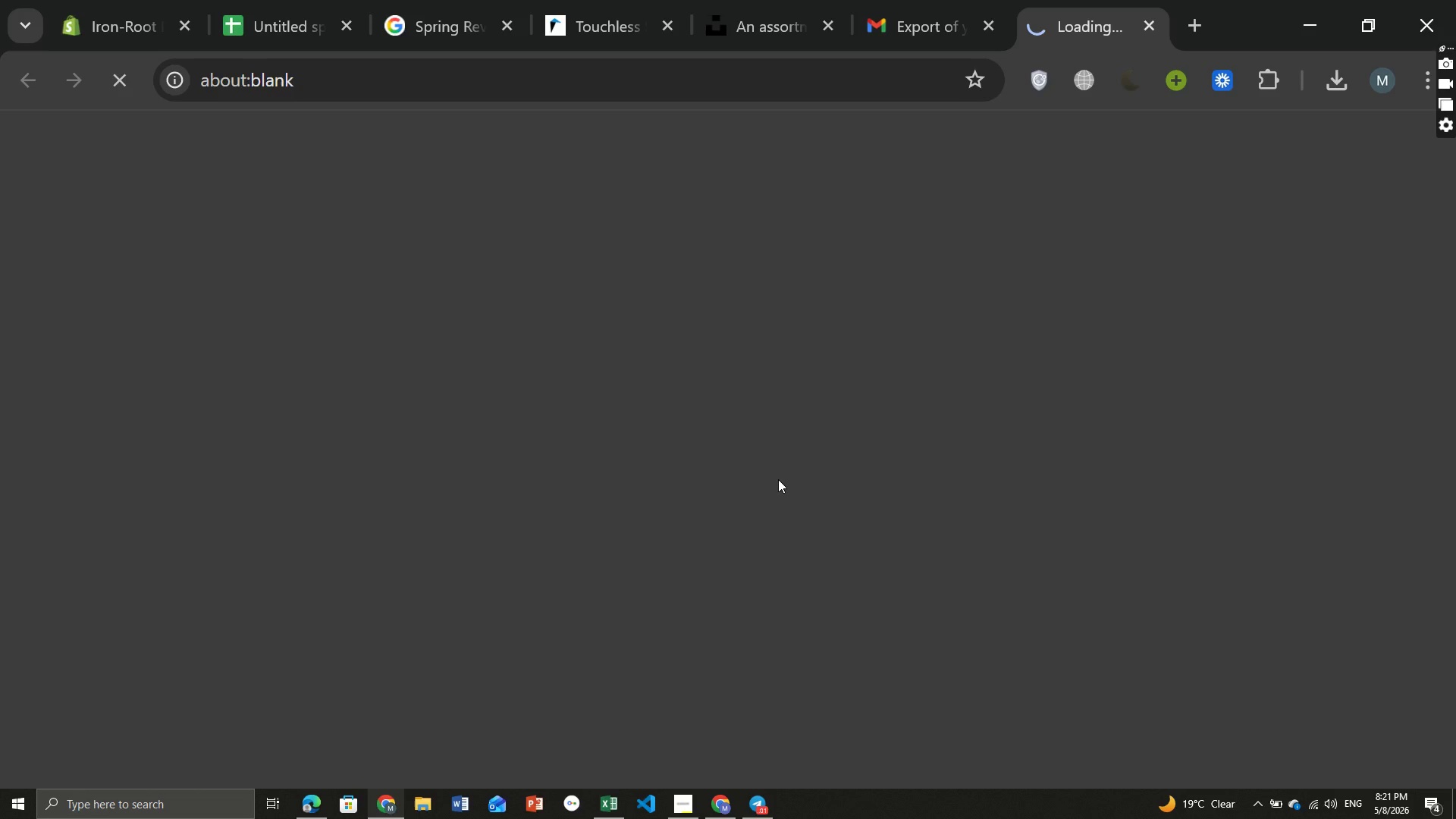 
wait(8.17)
 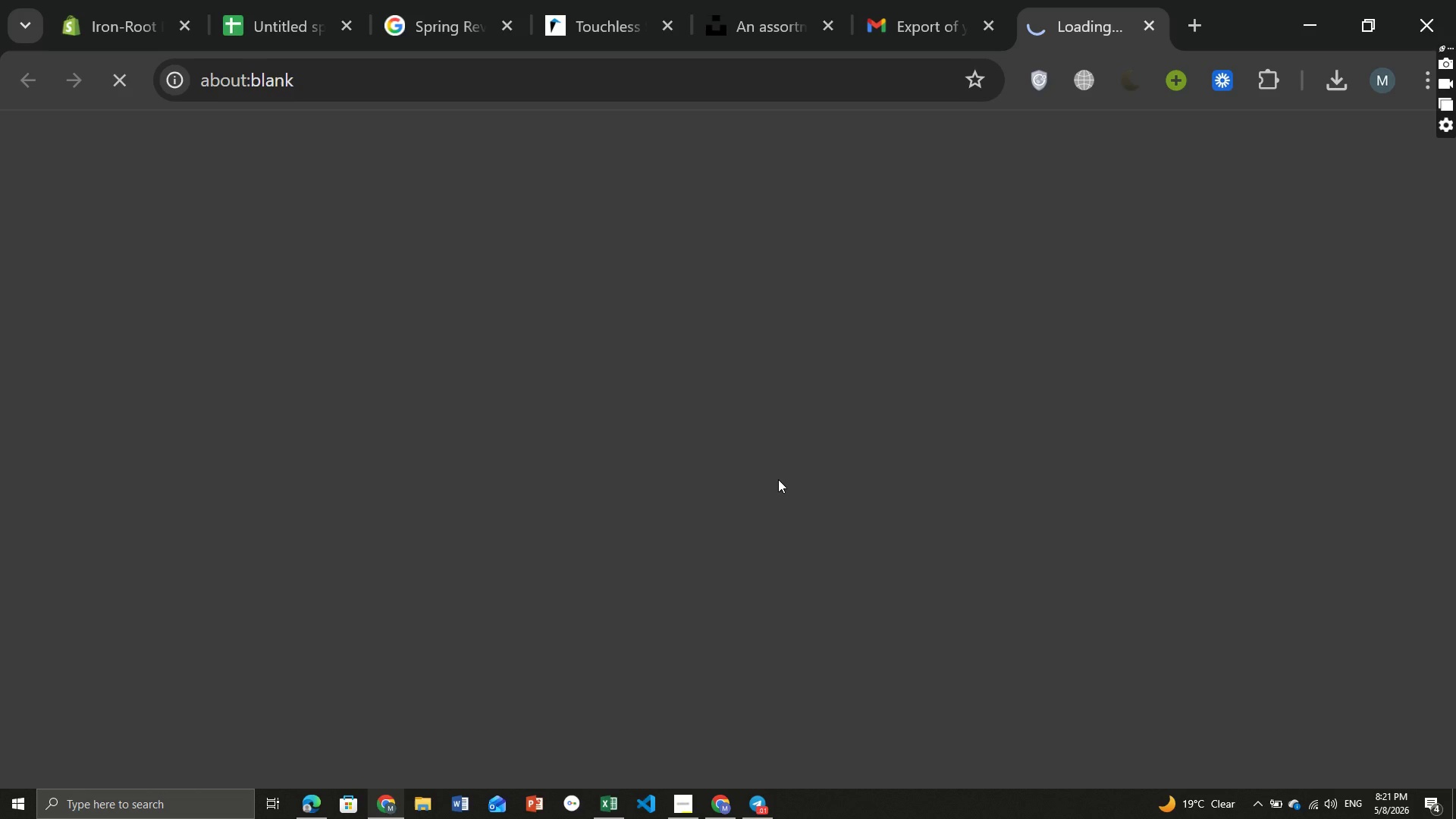 
left_click([923, 669])
 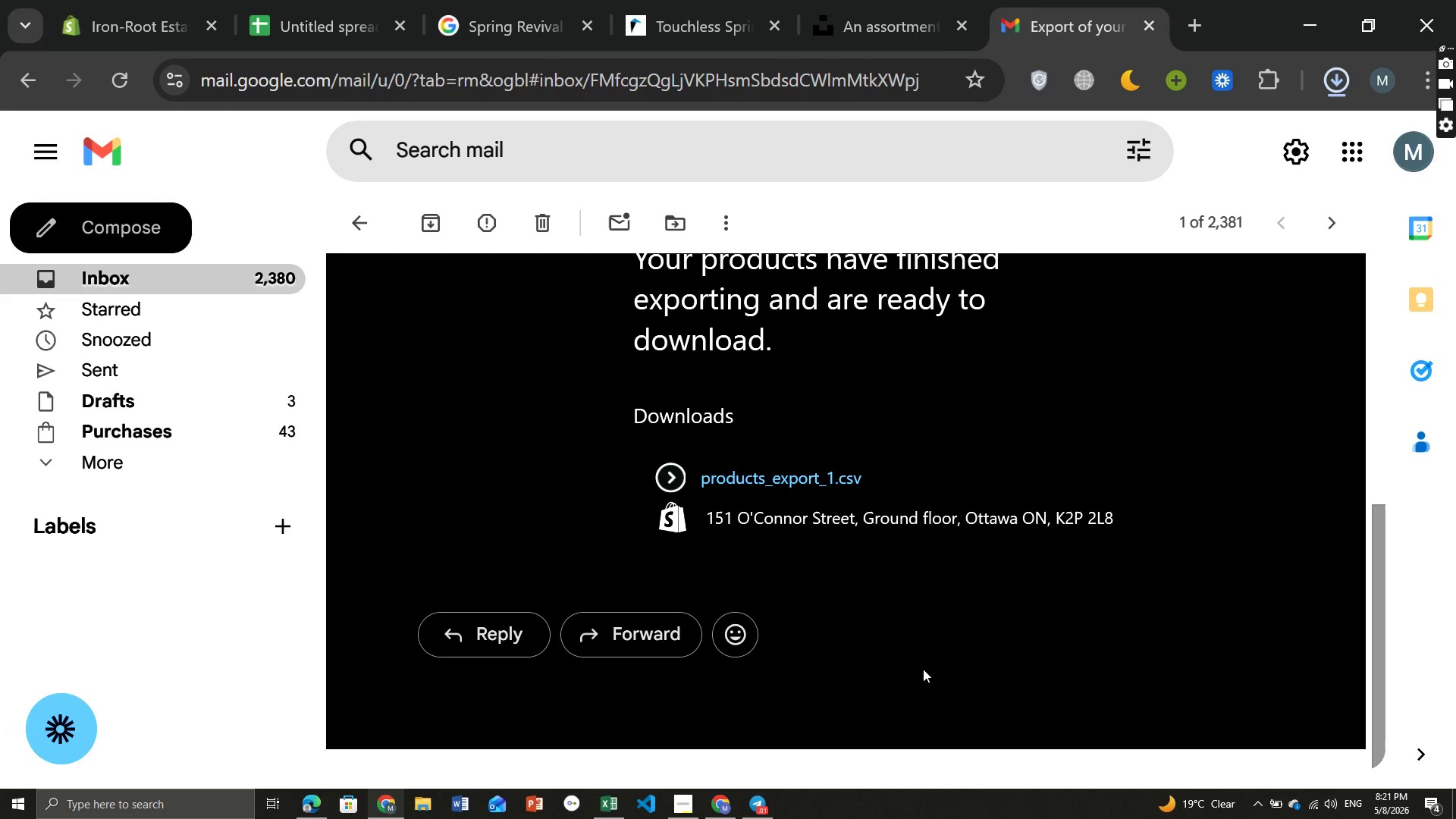 
mouse_move([1161, 243])
 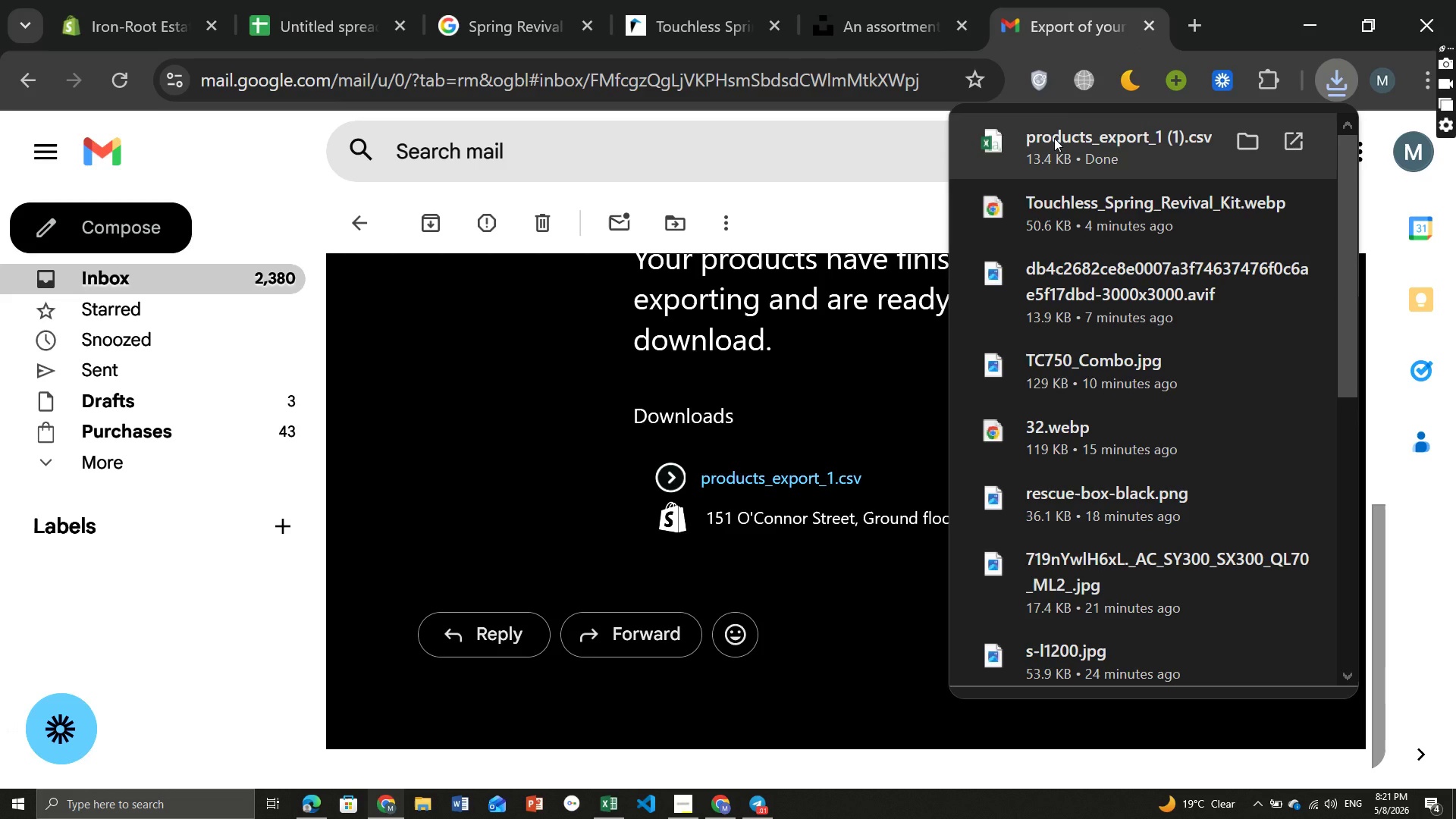 
left_click([1054, 138])
 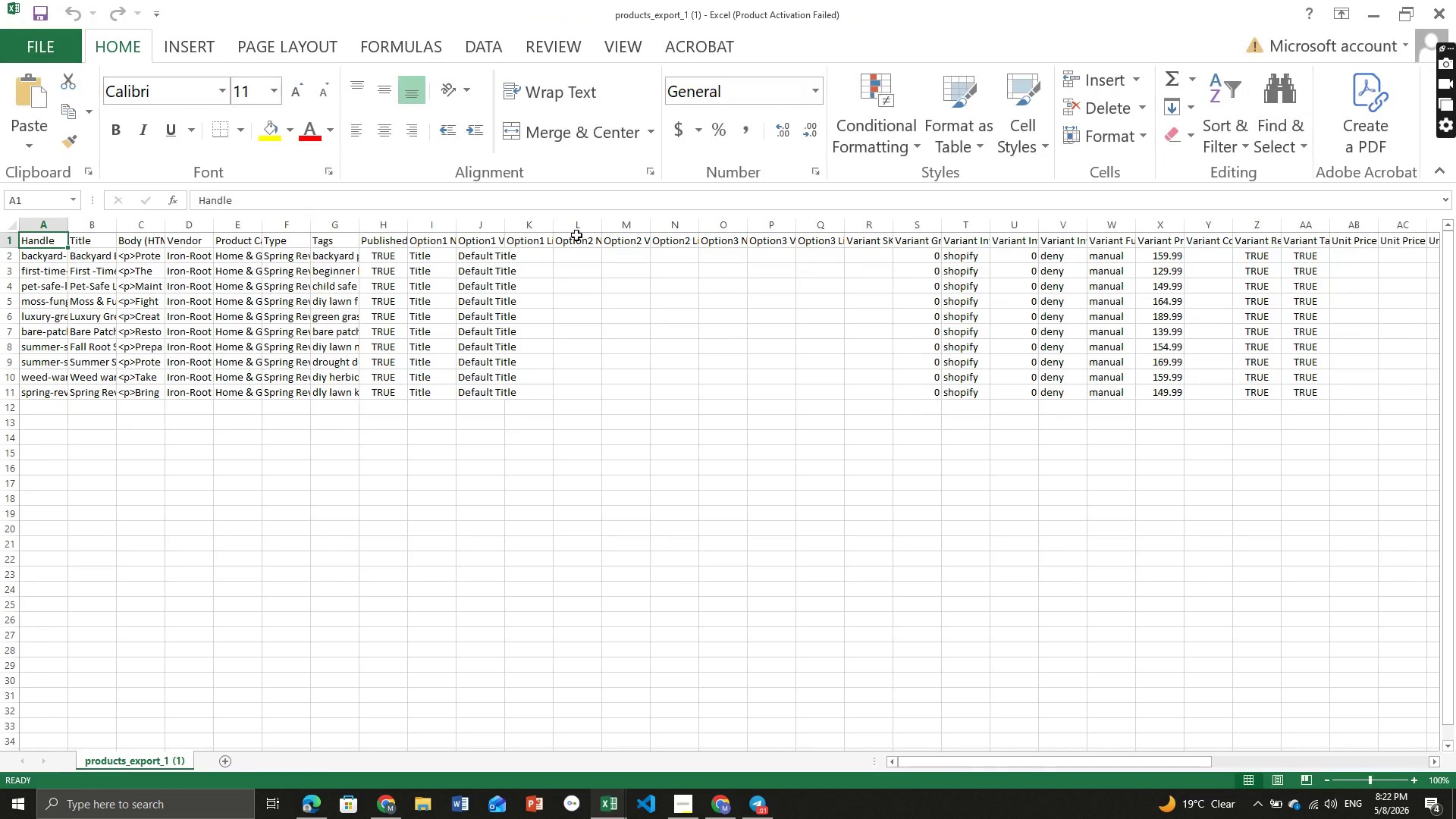 
hold_key(key=ControlLeft, duration=0.75)
scroll: coordinate [399, 377], scroll_direction: up, amount: 1.0
 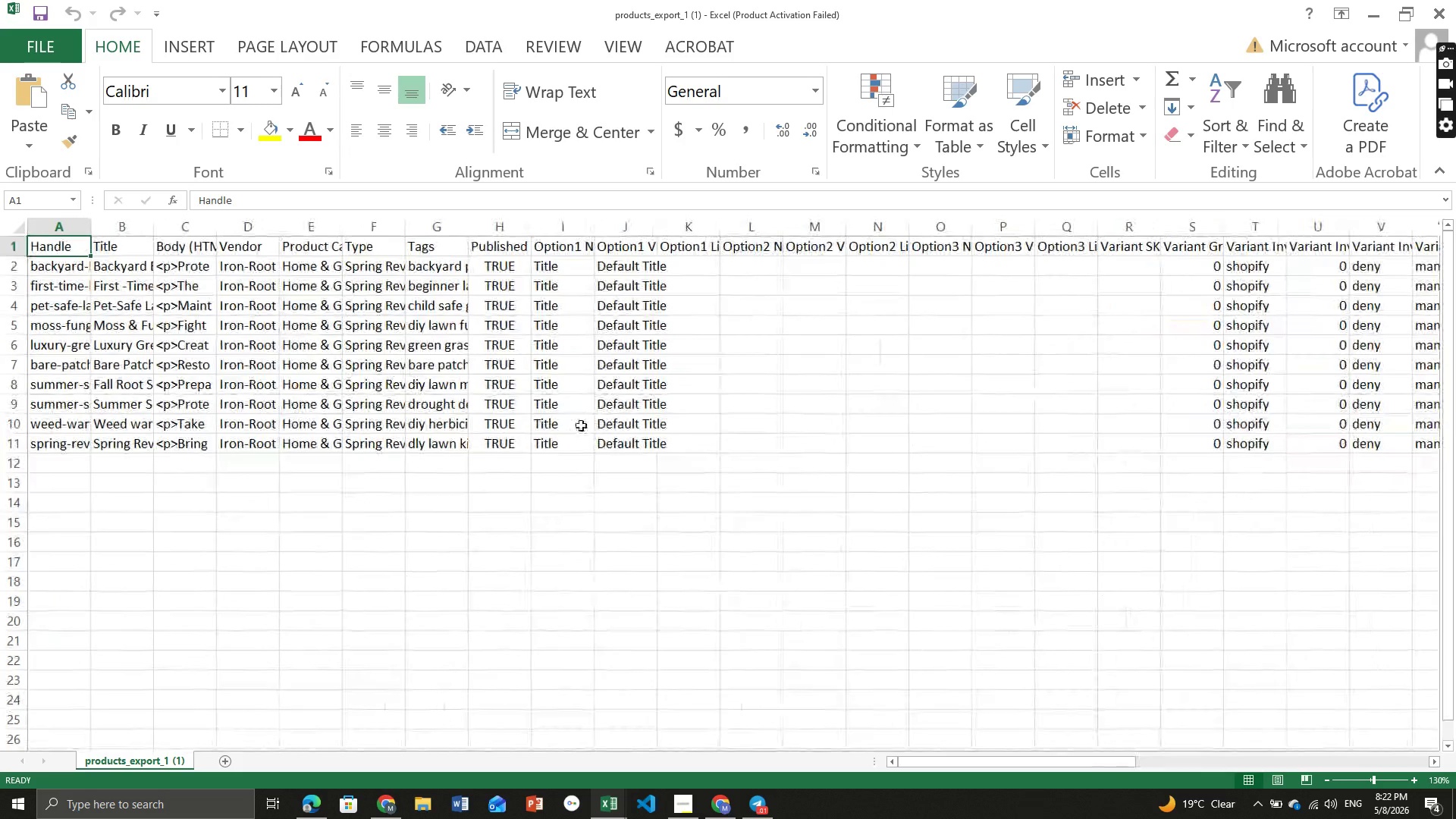 
scroll: coordinate [629, 447], scroll_direction: down, amount: 7.0
 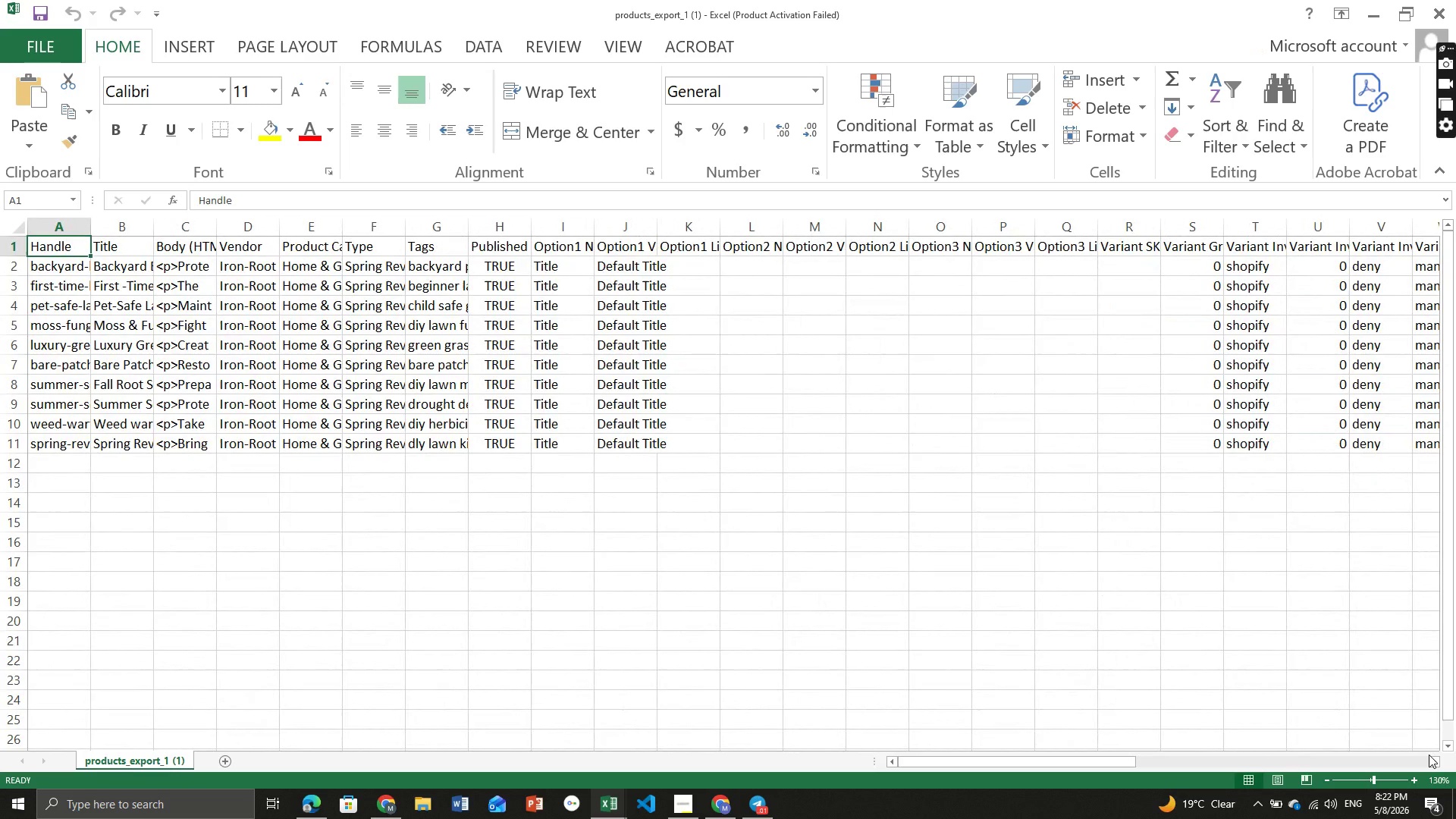 
left_click([1429, 757])
 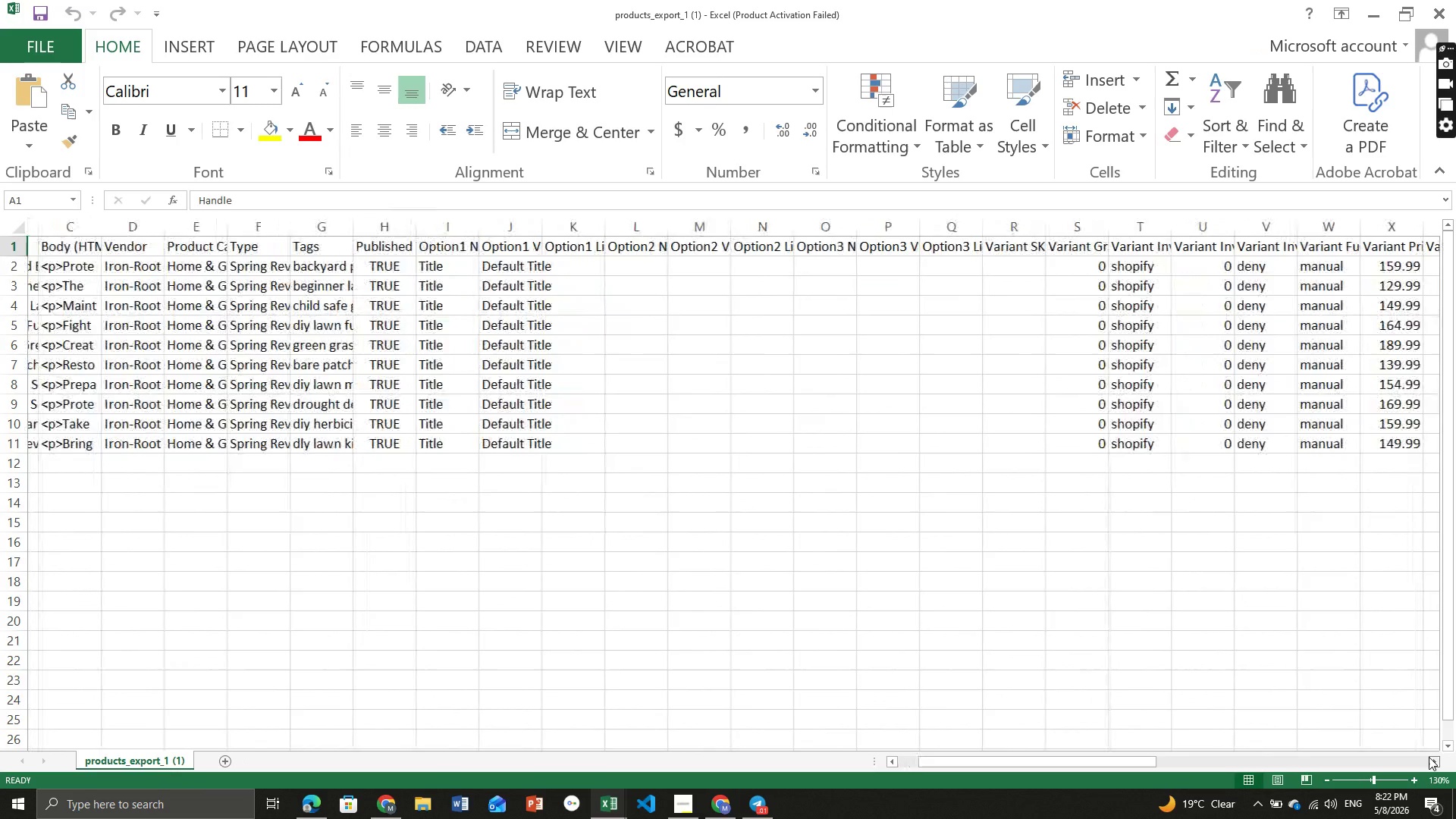 
double_click([1429, 757])
 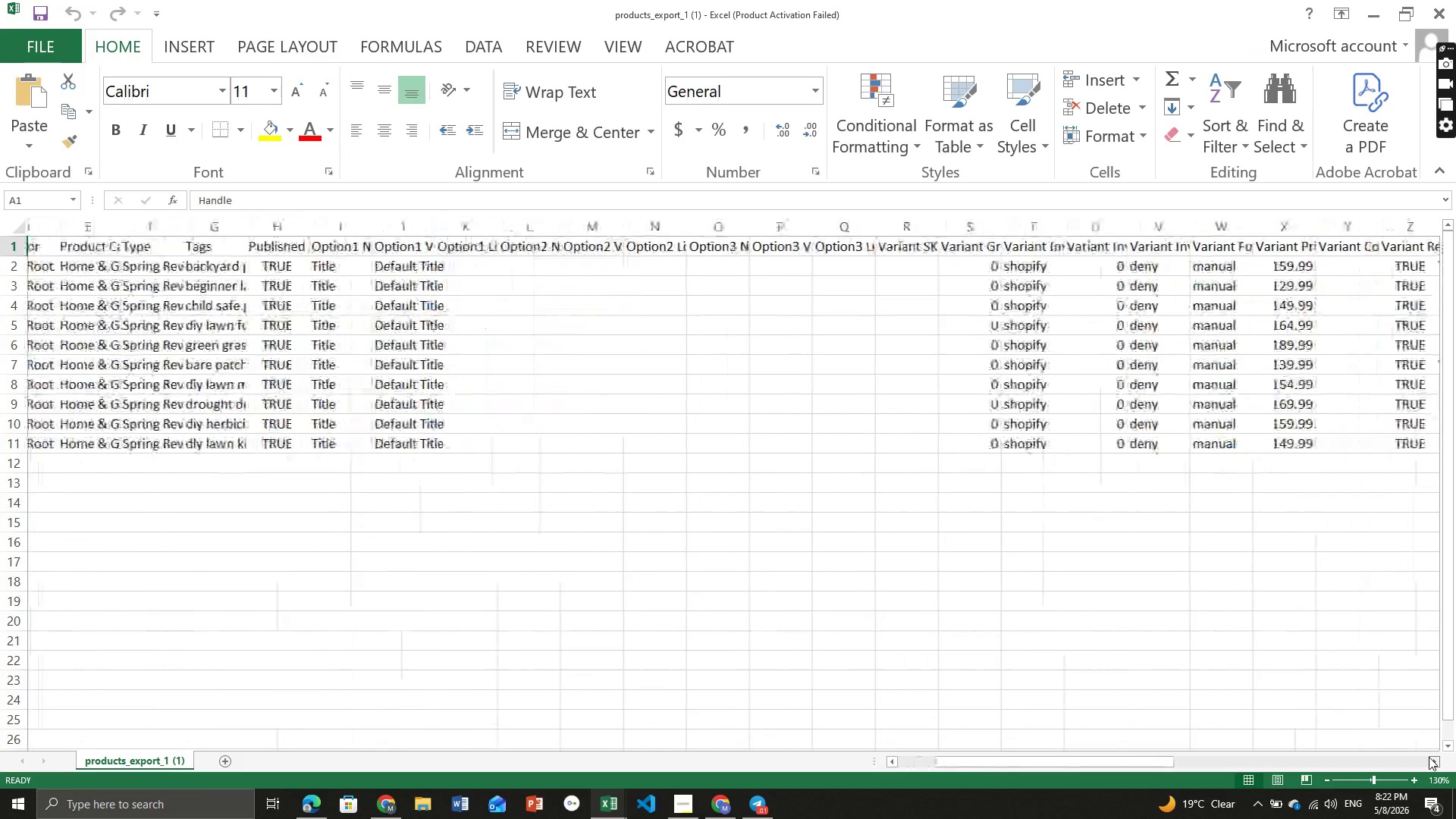 
triple_click([1429, 757])